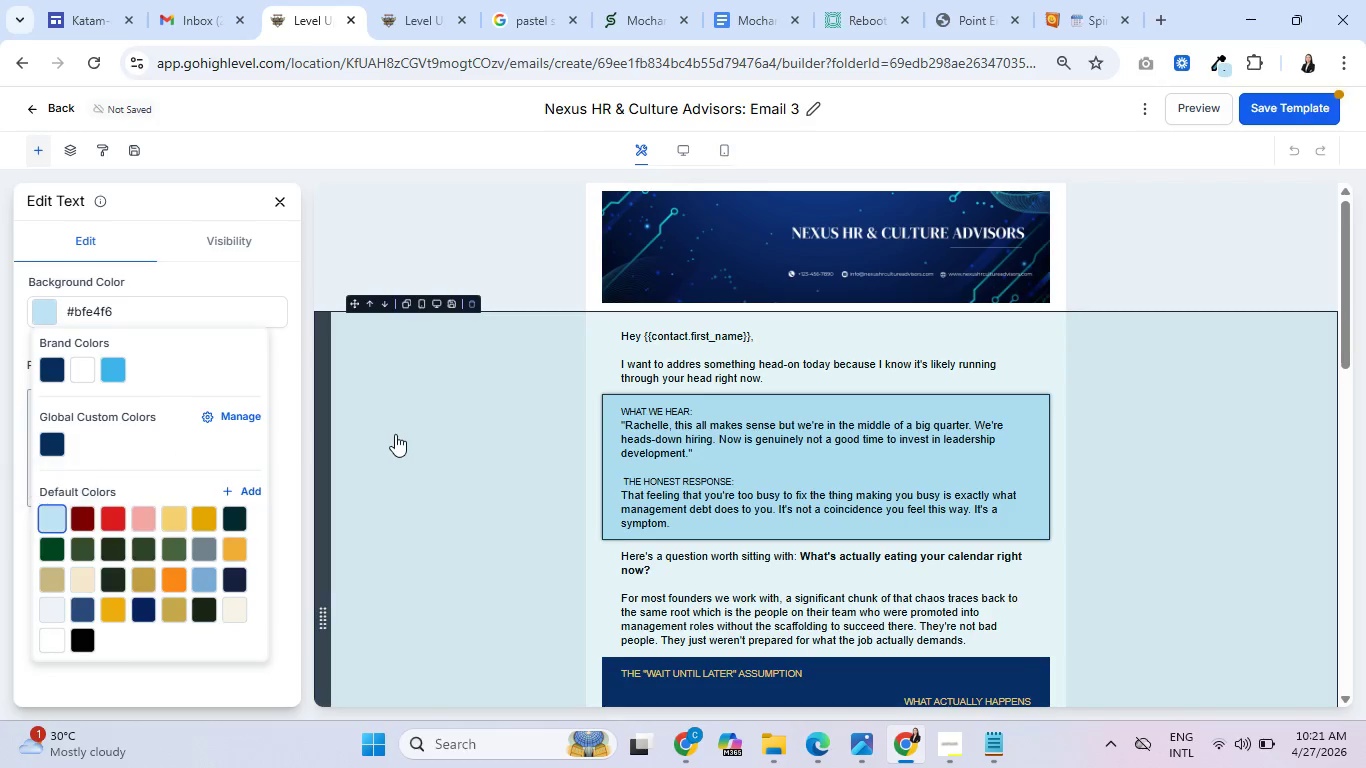 
left_click([399, 434])
 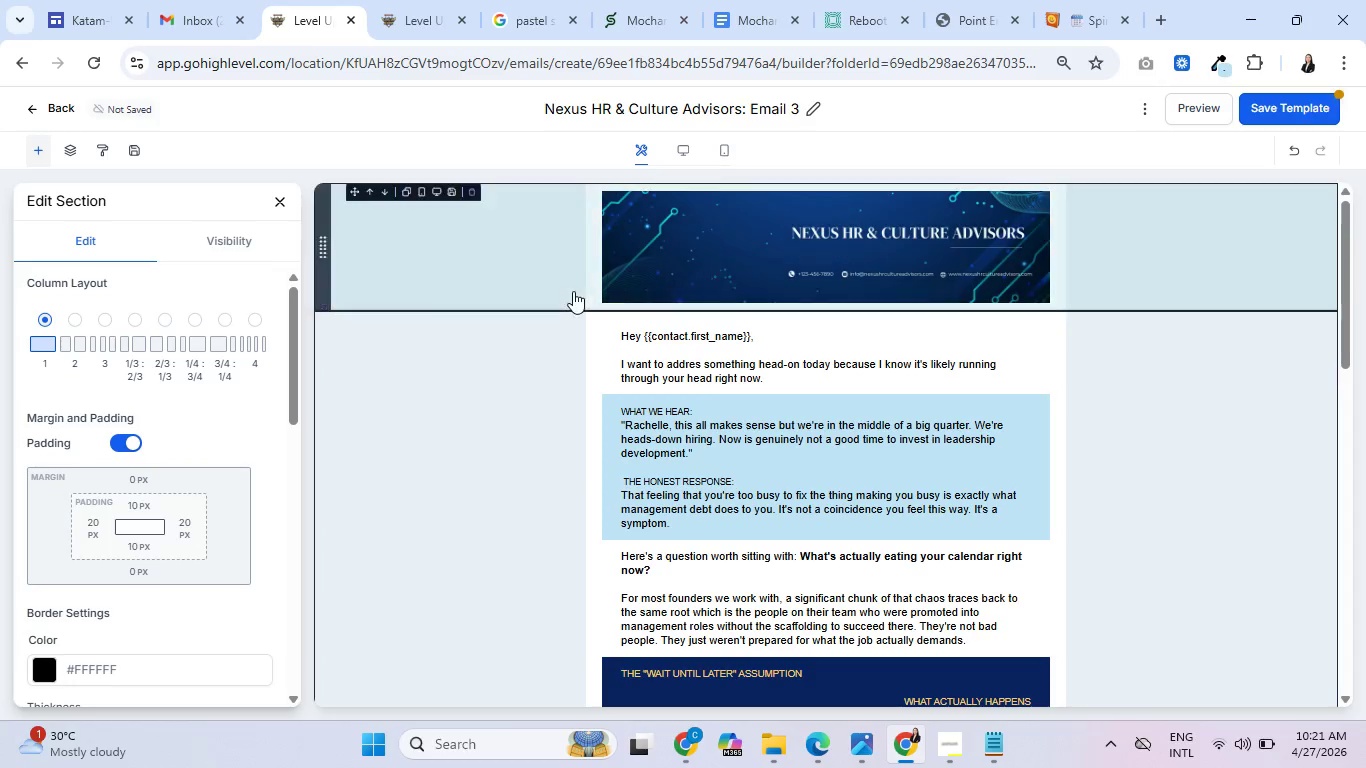 
scroll: coordinate [453, 397], scroll_direction: down, amount: 8.0
 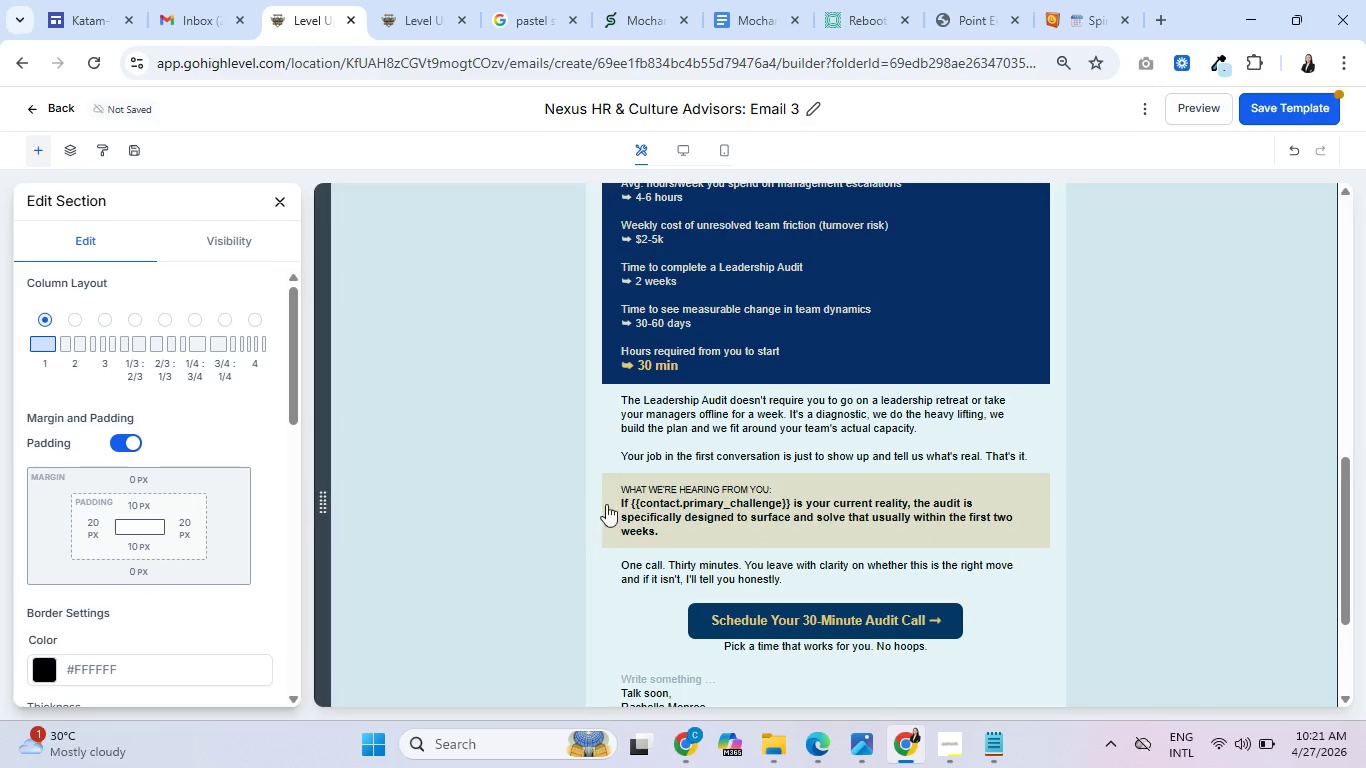 
left_click([614, 505])
 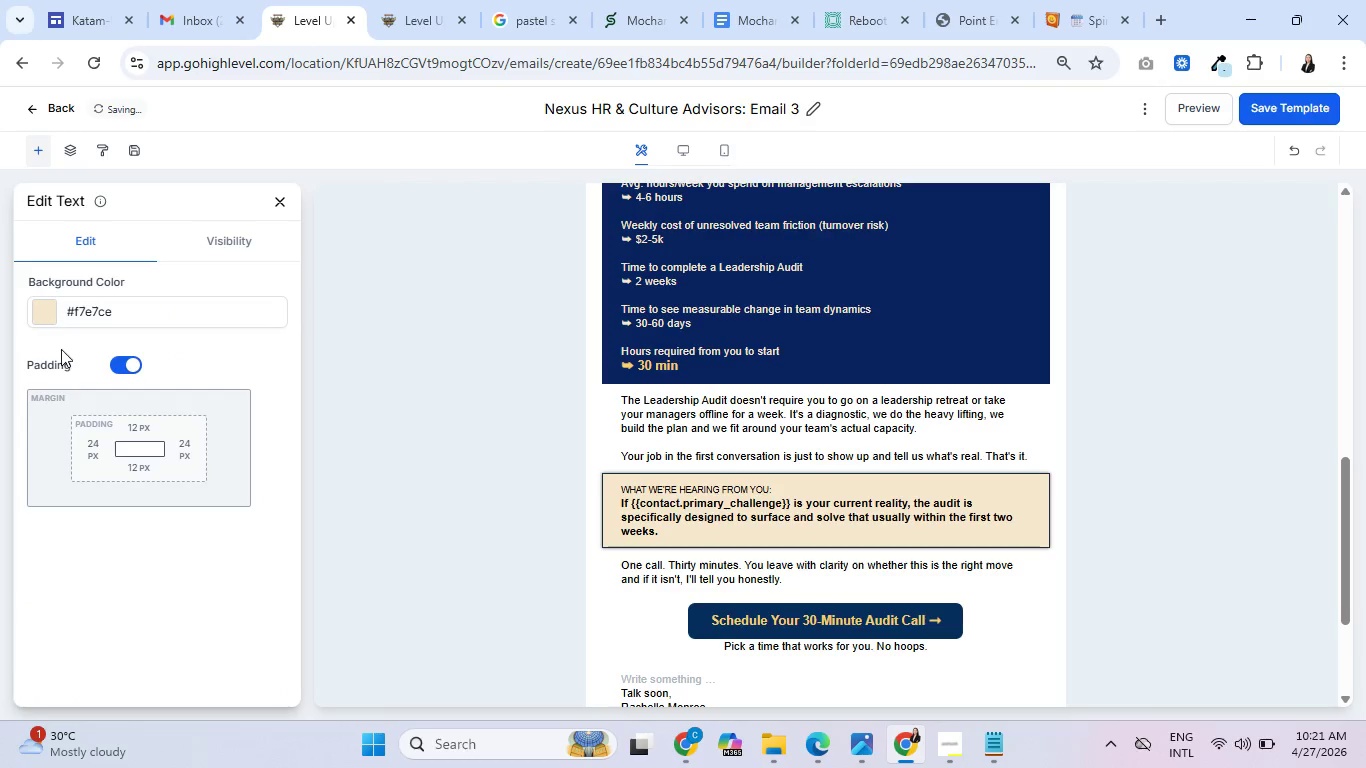 
left_click([42, 320])
 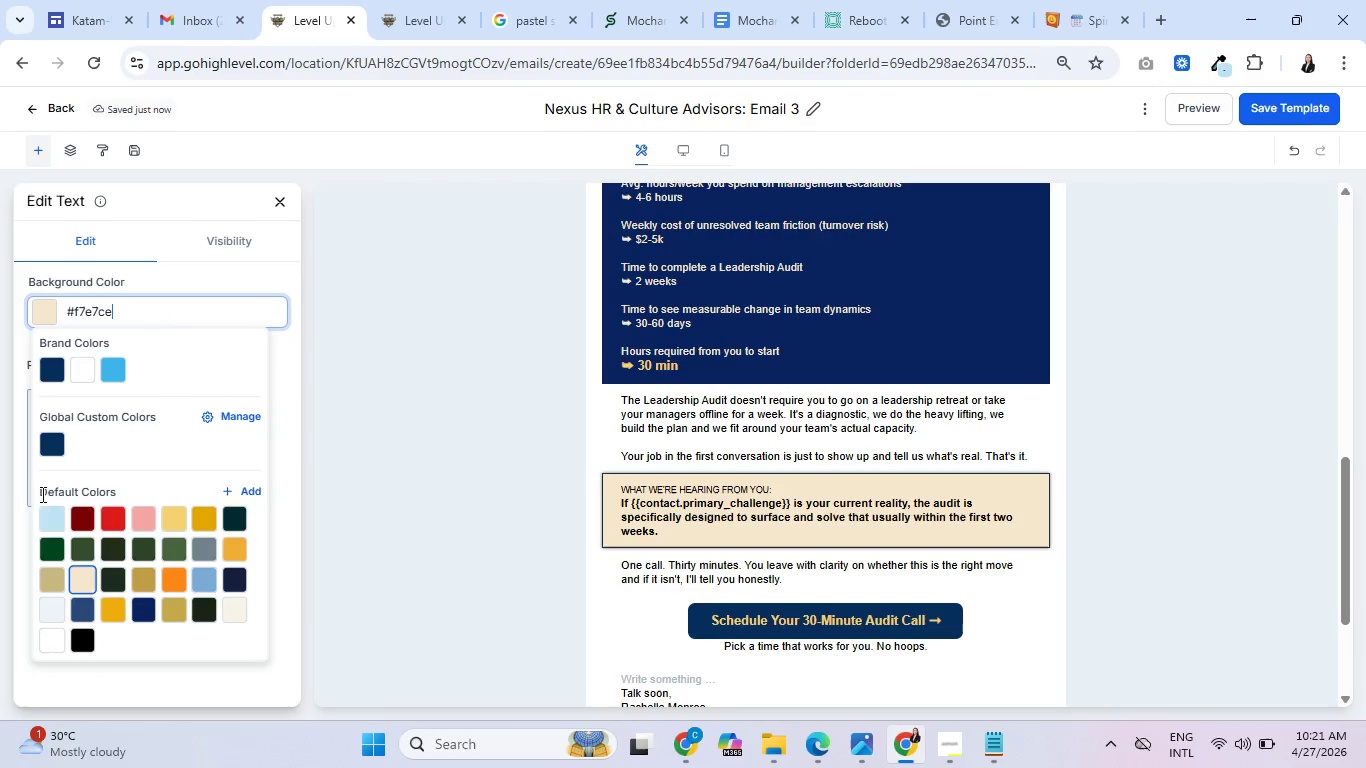 
left_click([45, 514])
 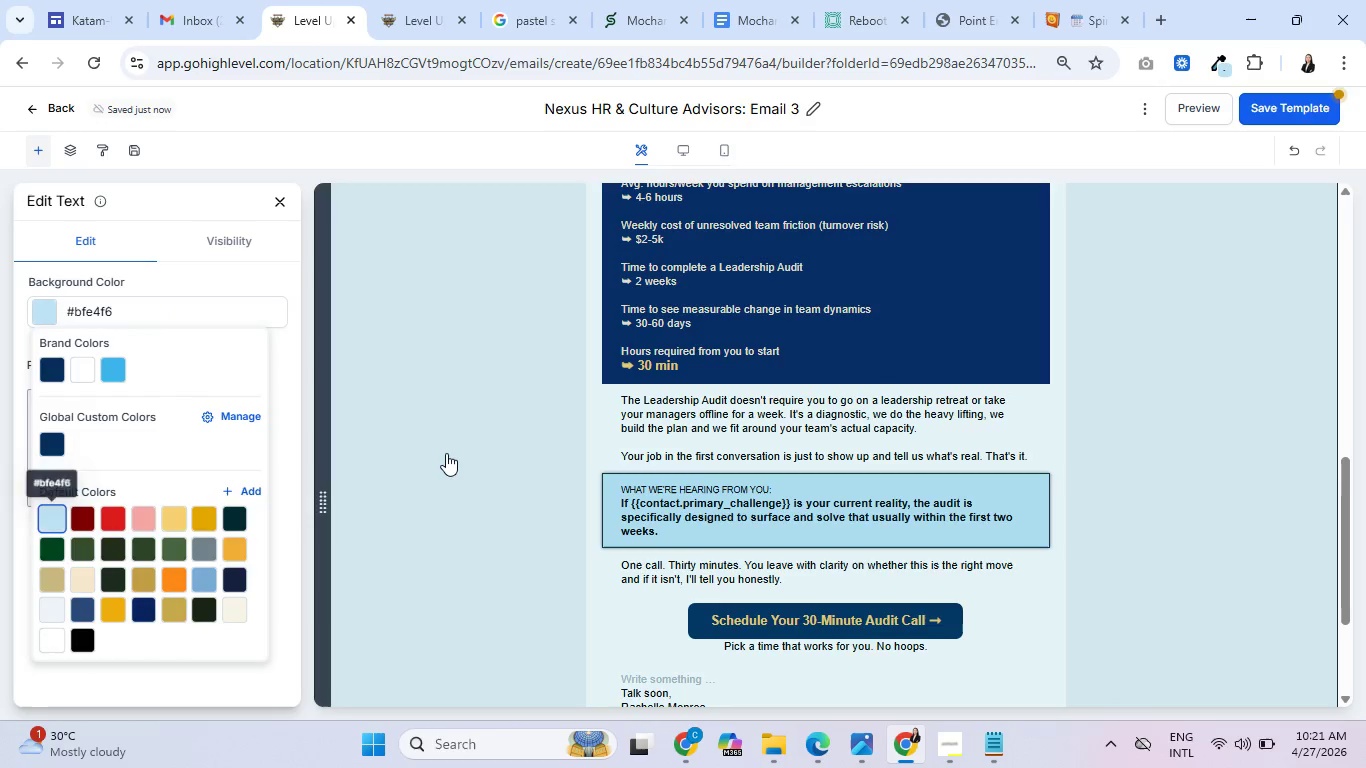 
left_click([447, 452])
 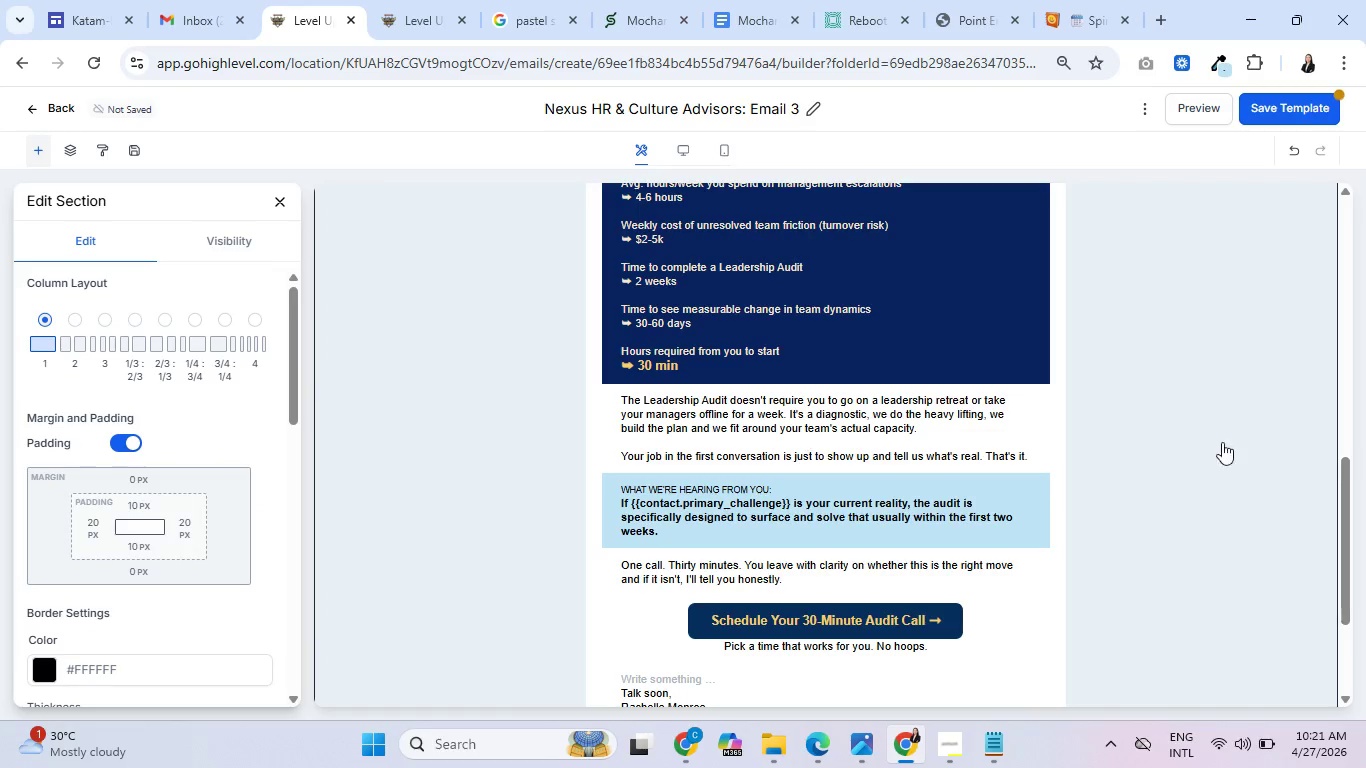 
scroll: coordinate [1223, 412], scroll_direction: up, amount: 10.0
 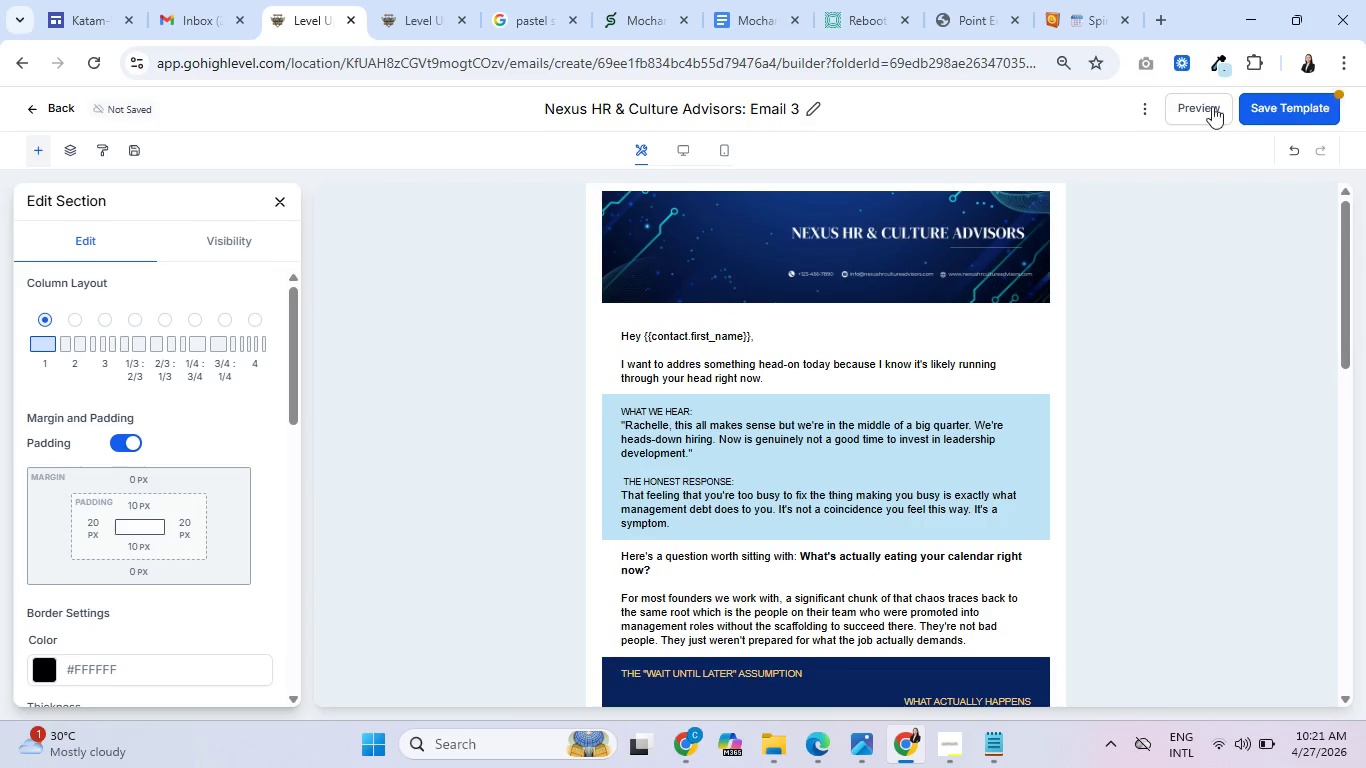 
left_click([1285, 107])
 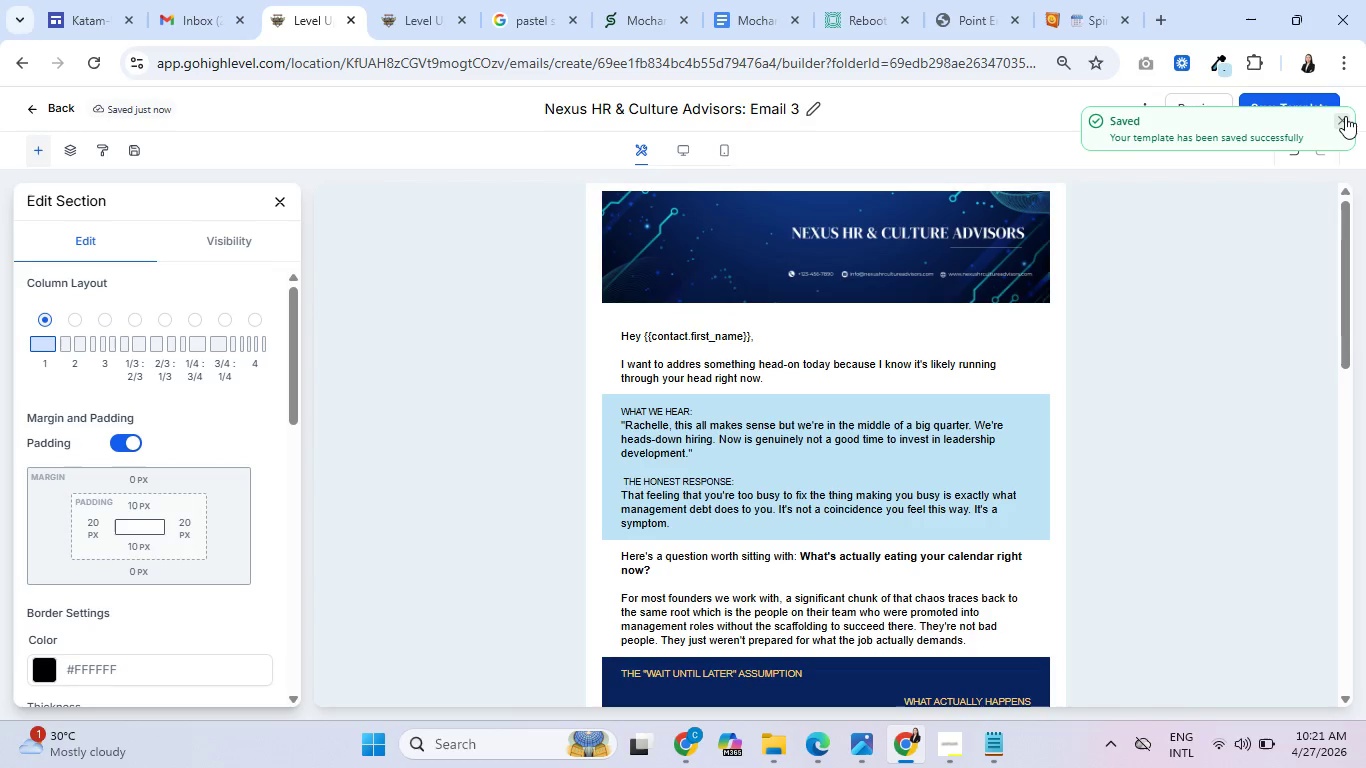 
left_click([1195, 111])
 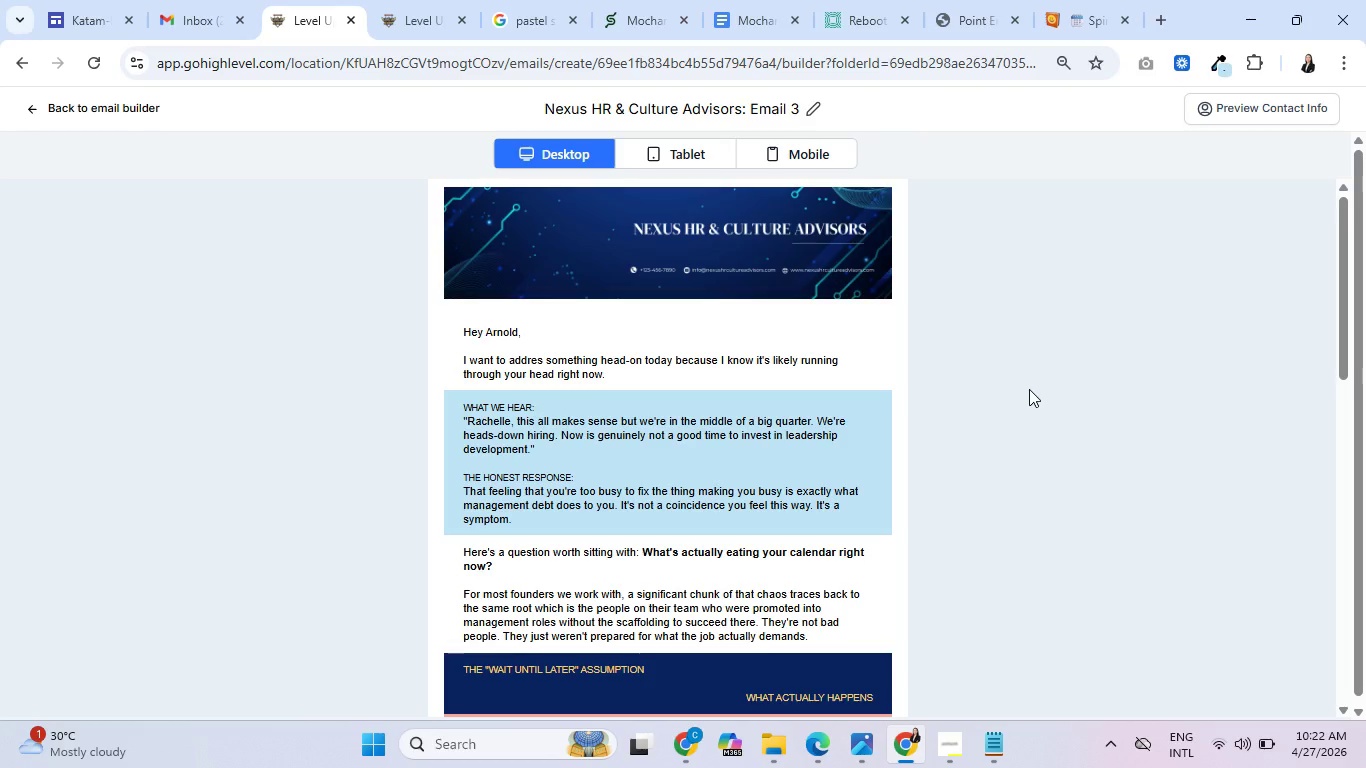 
wait(6.44)
 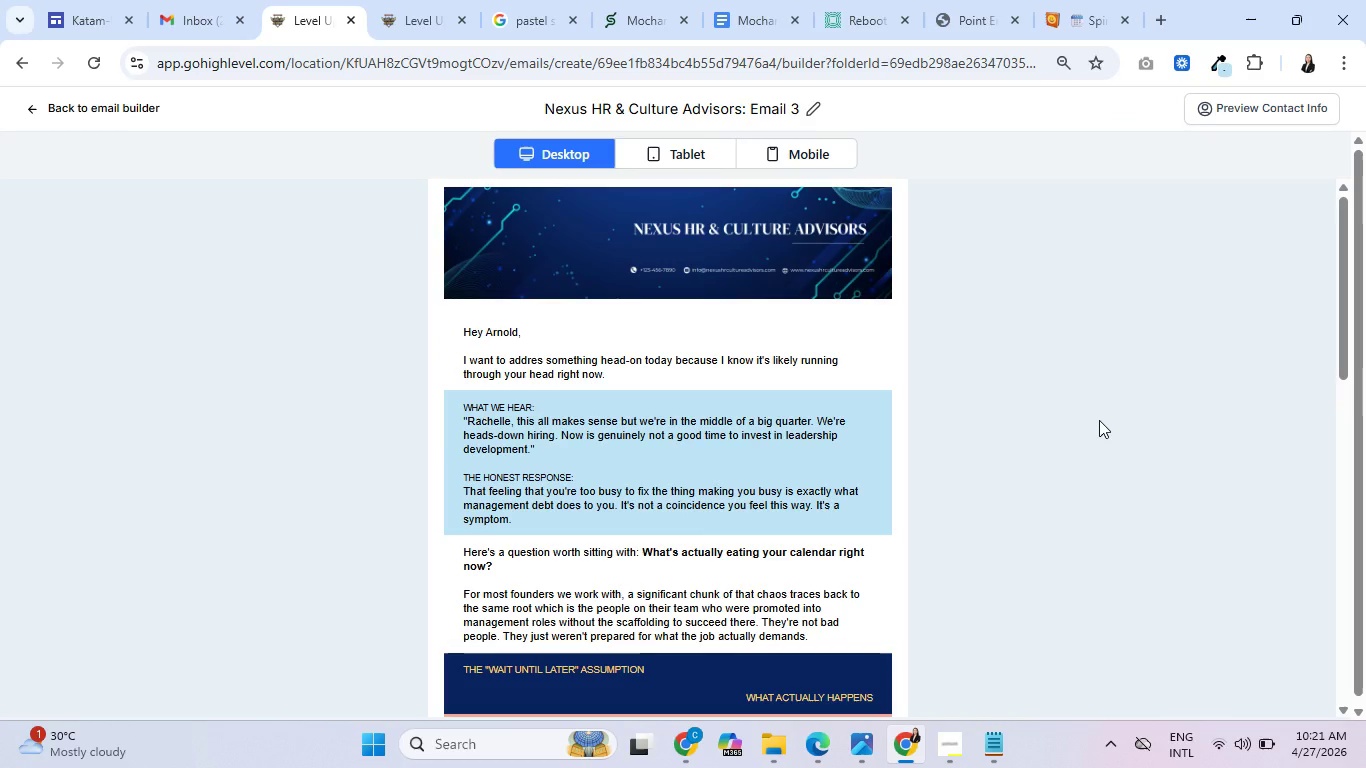 
scroll: coordinate [824, 385], scroll_direction: down, amount: 6.0
 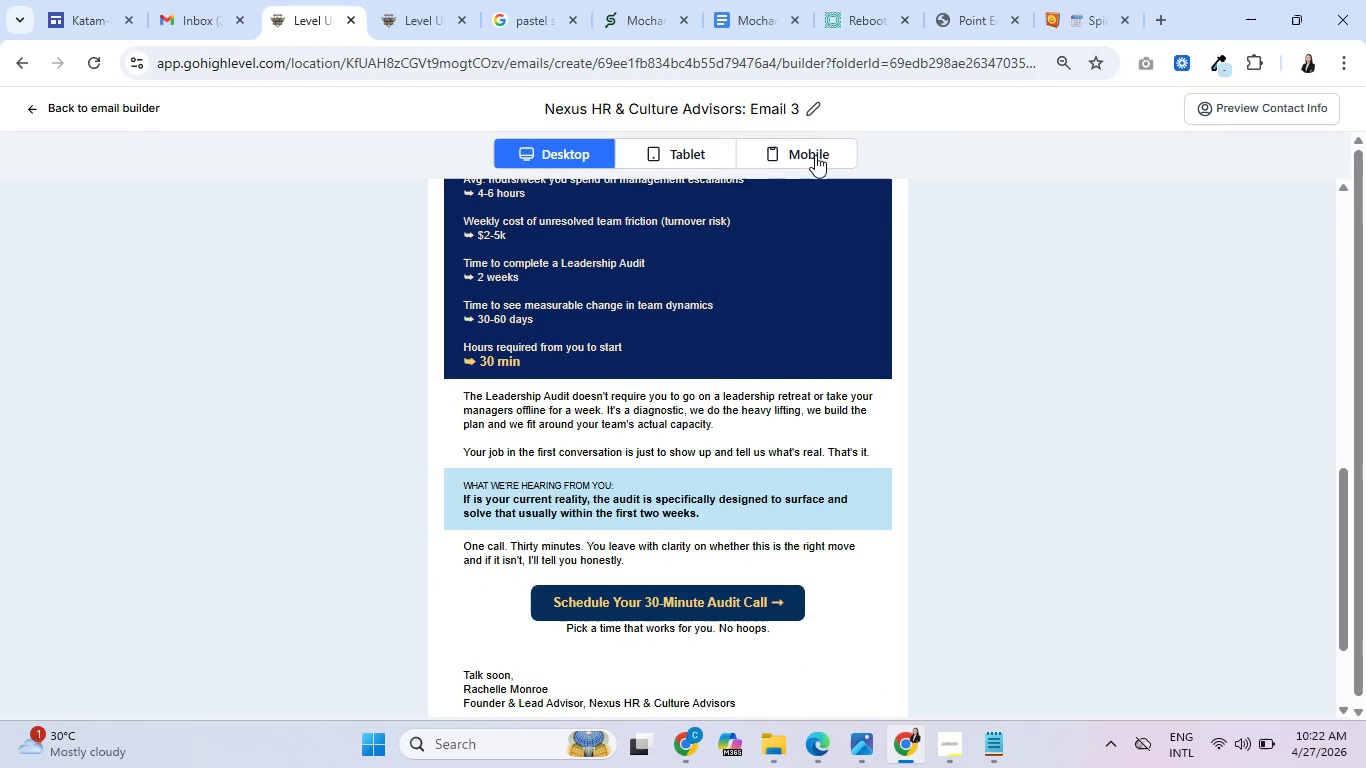 
left_click([815, 150])
 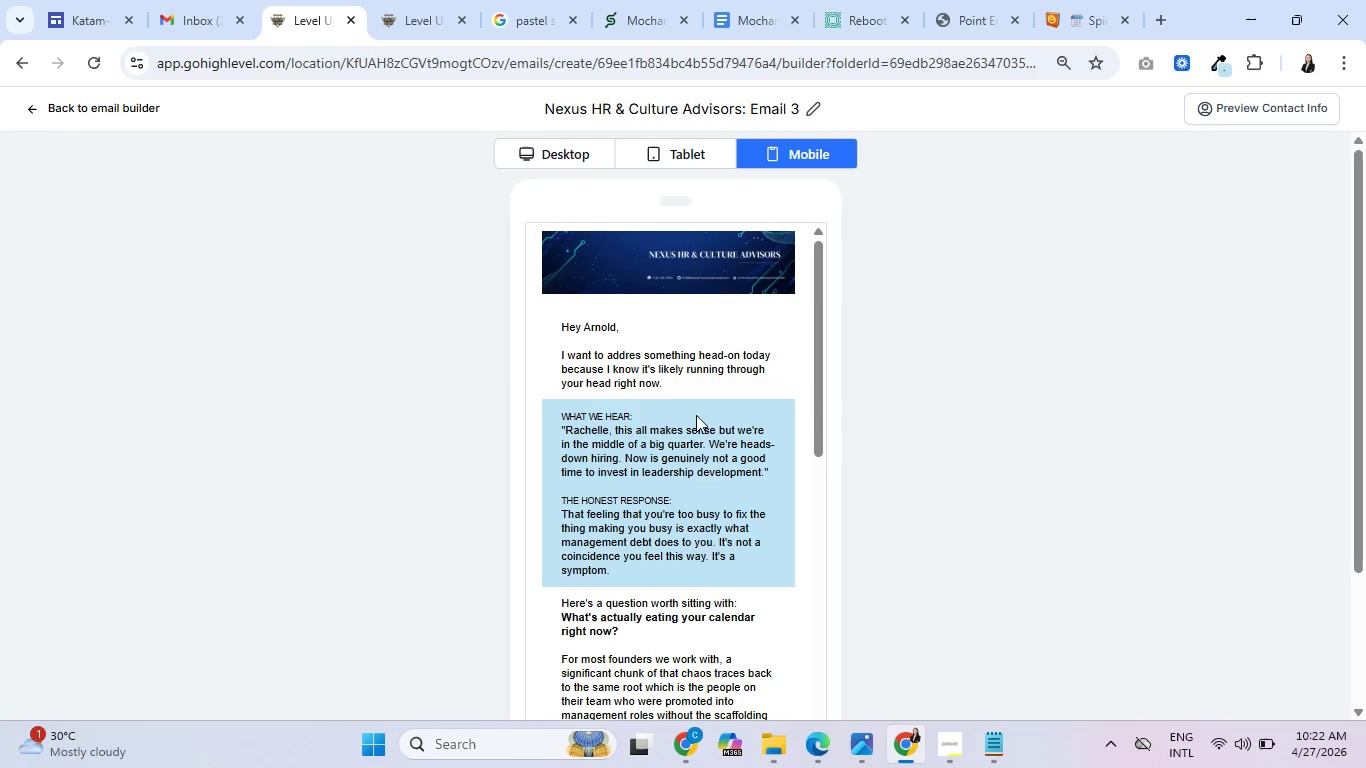 
scroll: coordinate [713, 421], scroll_direction: down, amount: 10.0
 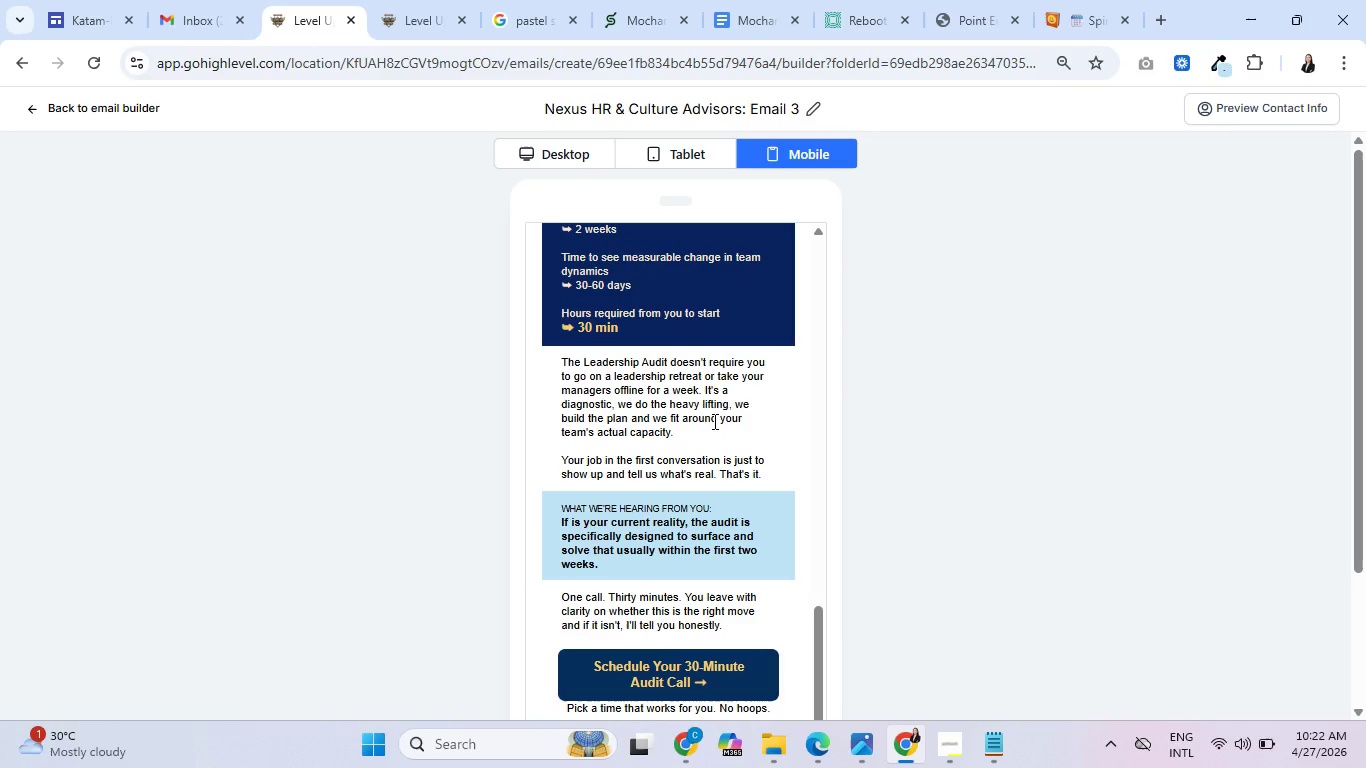 
wait(5.35)
 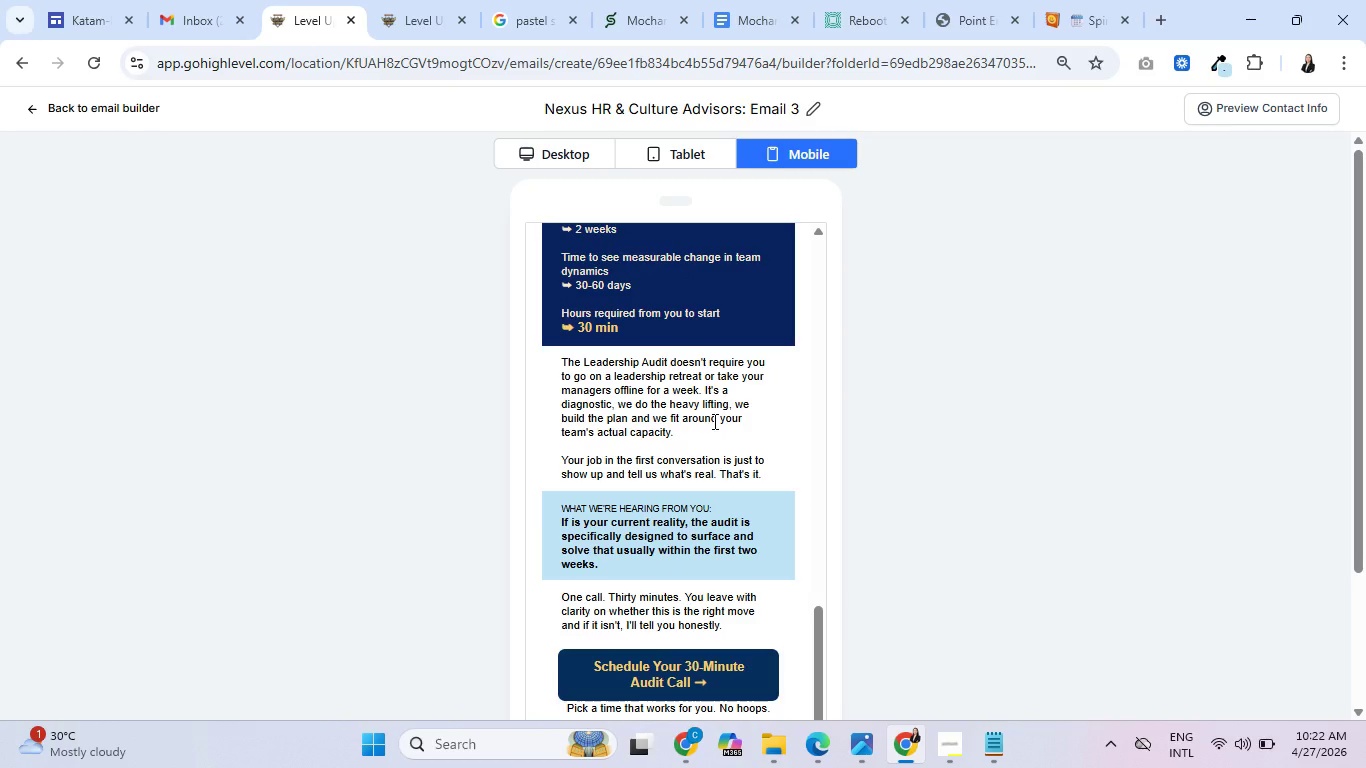 
scroll: coordinate [637, 475], scroll_direction: down, amount: 6.0
 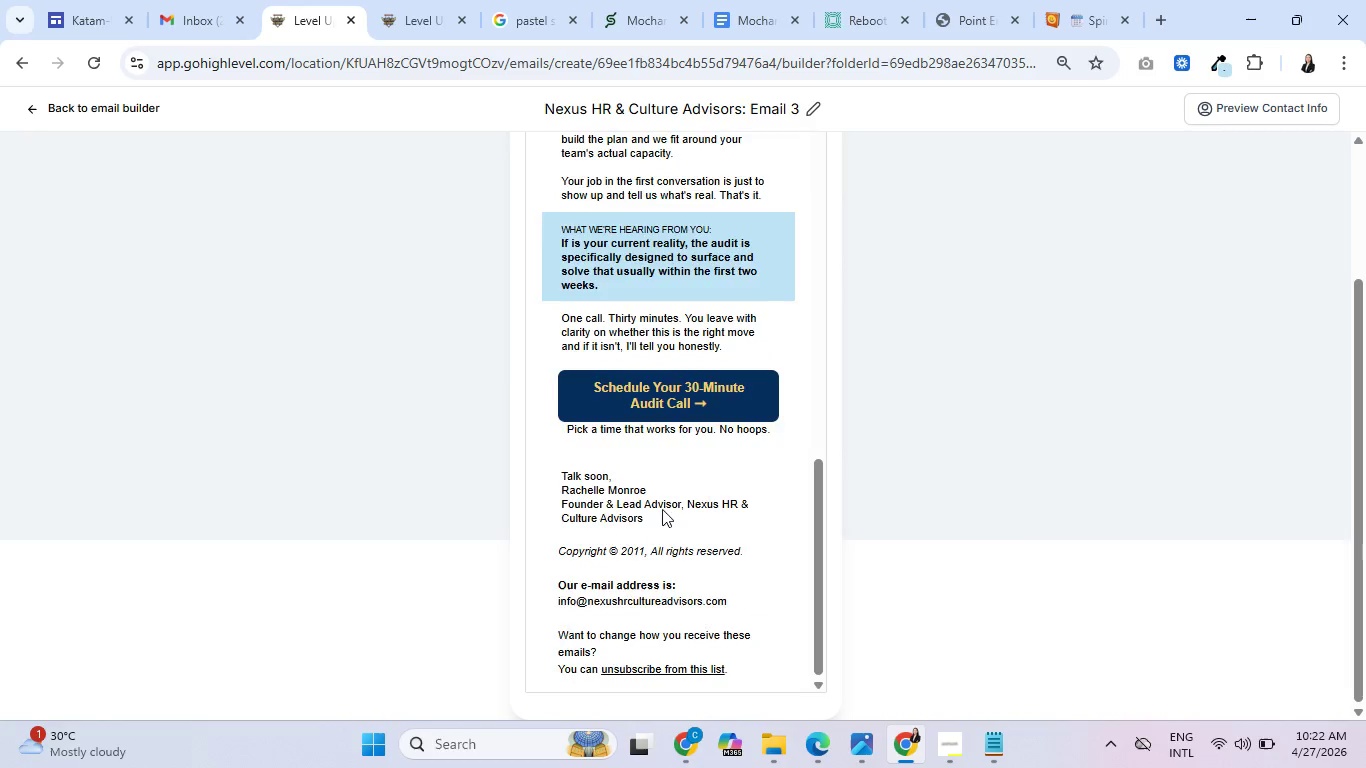 
scroll: coordinate [666, 495], scroll_direction: up, amount: 17.0
 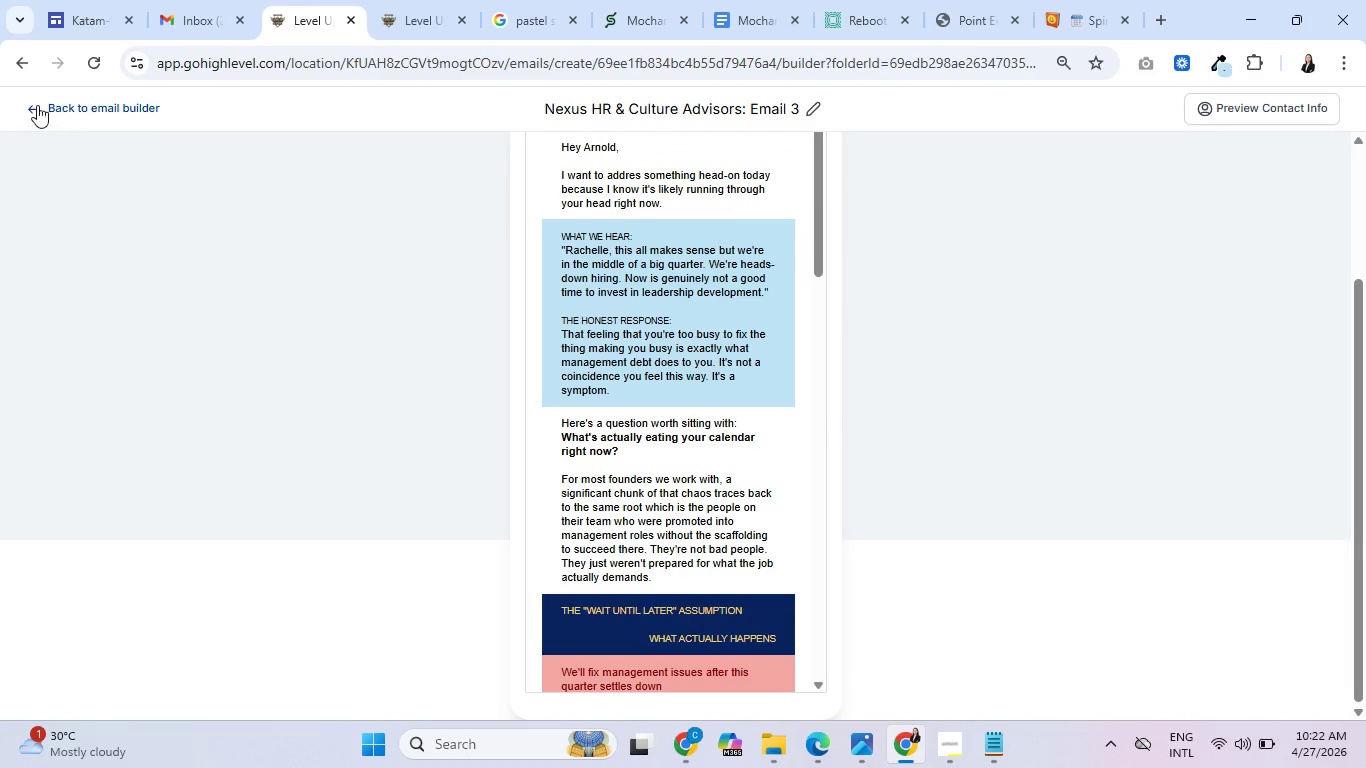 
left_click([36, 104])
 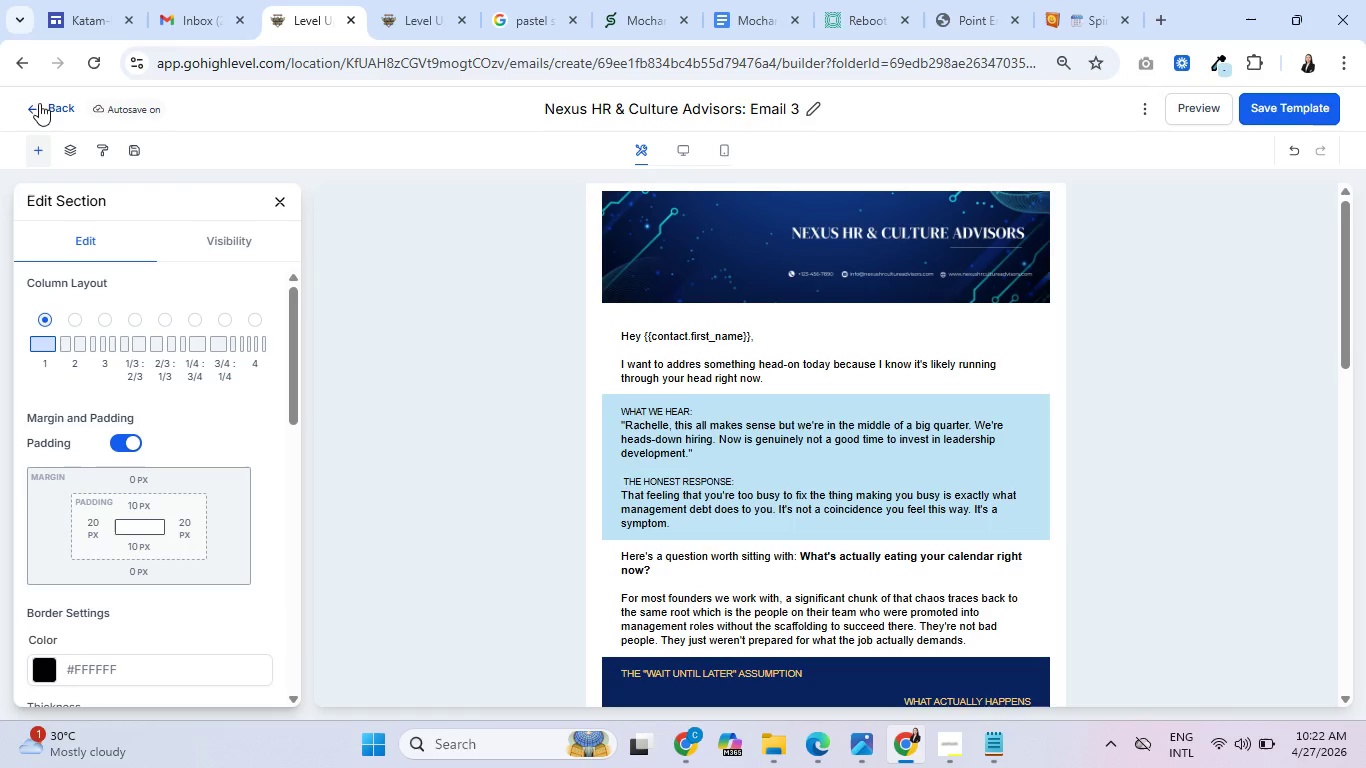 
left_click([40, 105])
 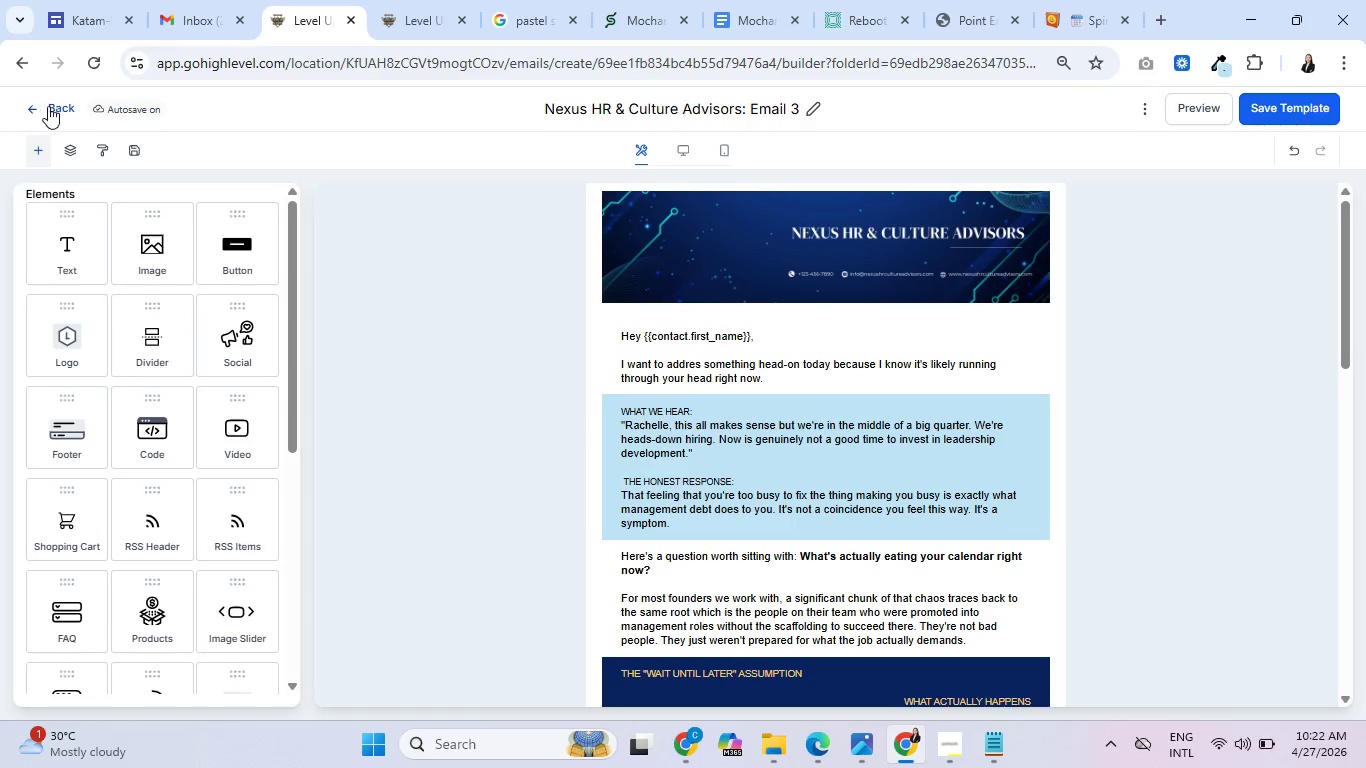 
left_click([52, 107])
 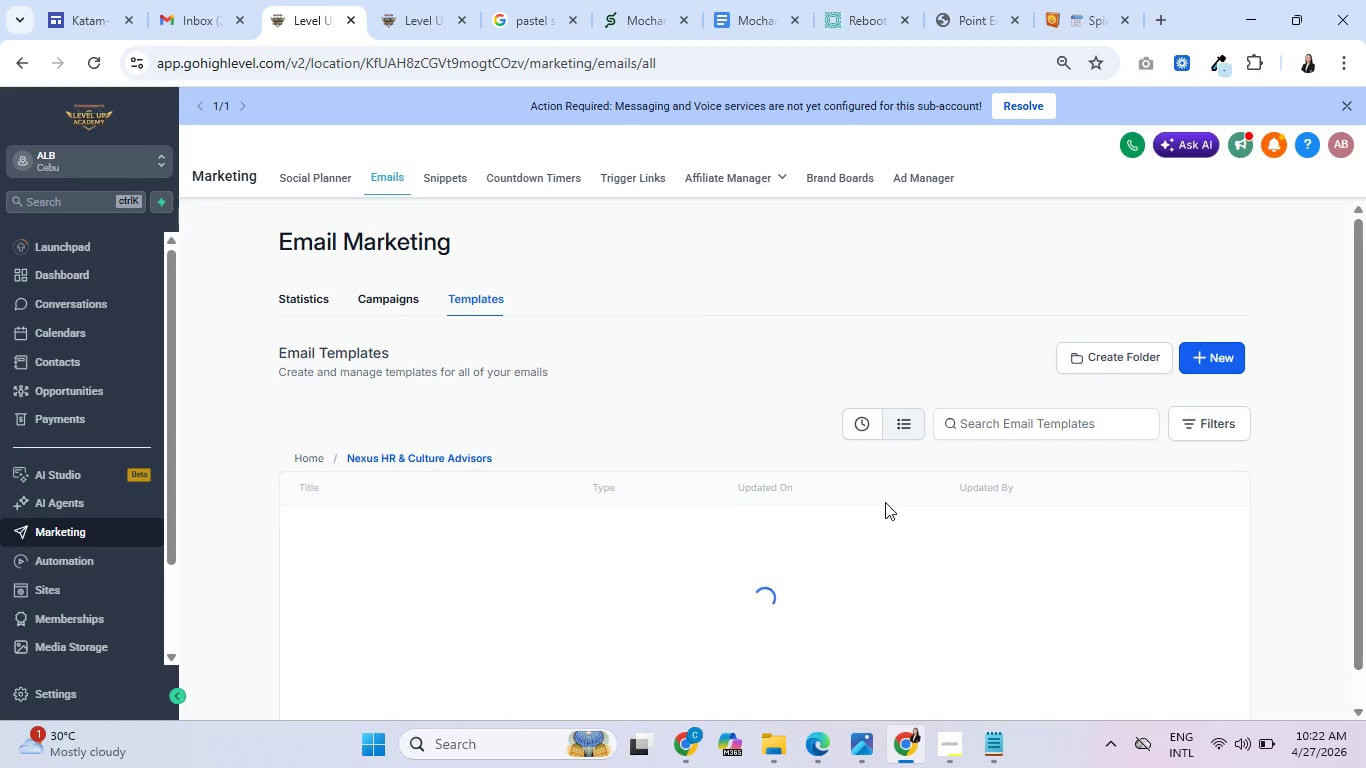 
left_click([444, 601])
 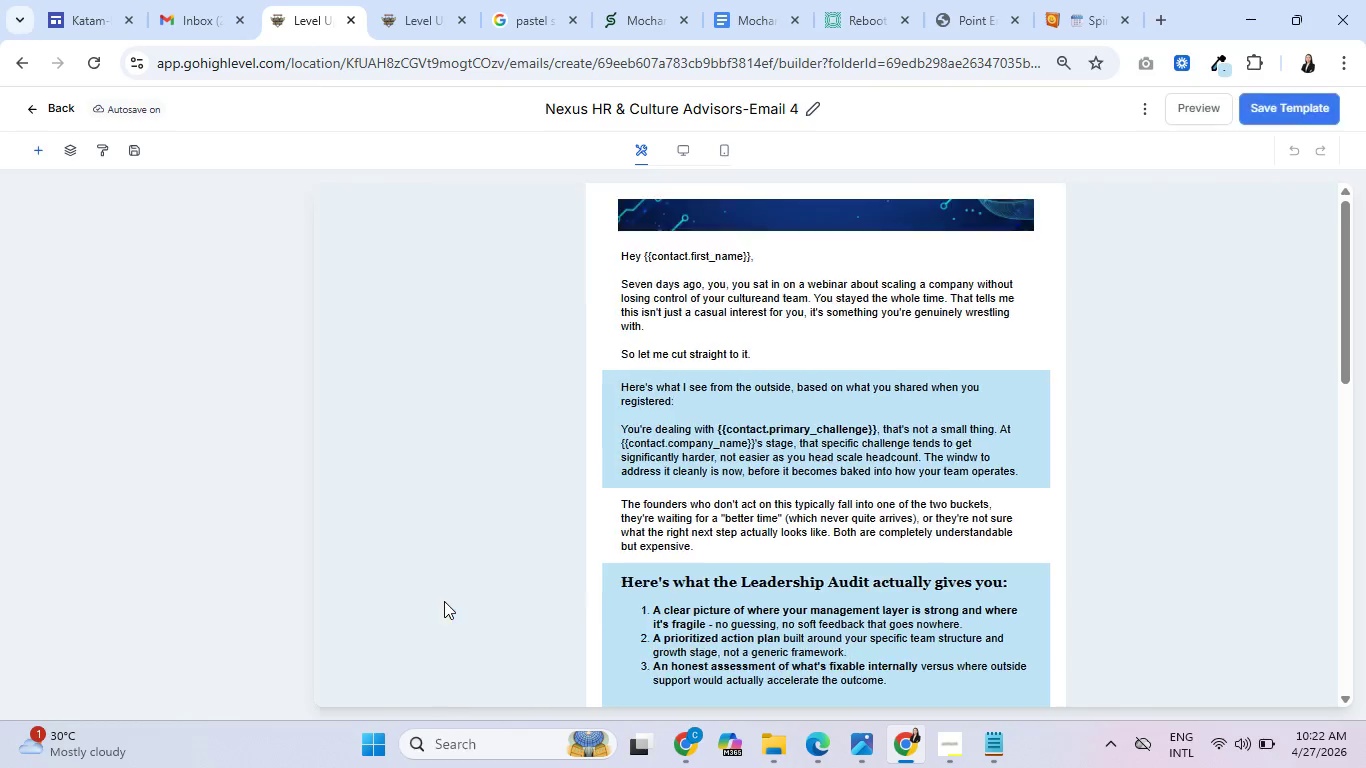 
scroll: coordinate [560, 524], scroll_direction: down, amount: 18.0
 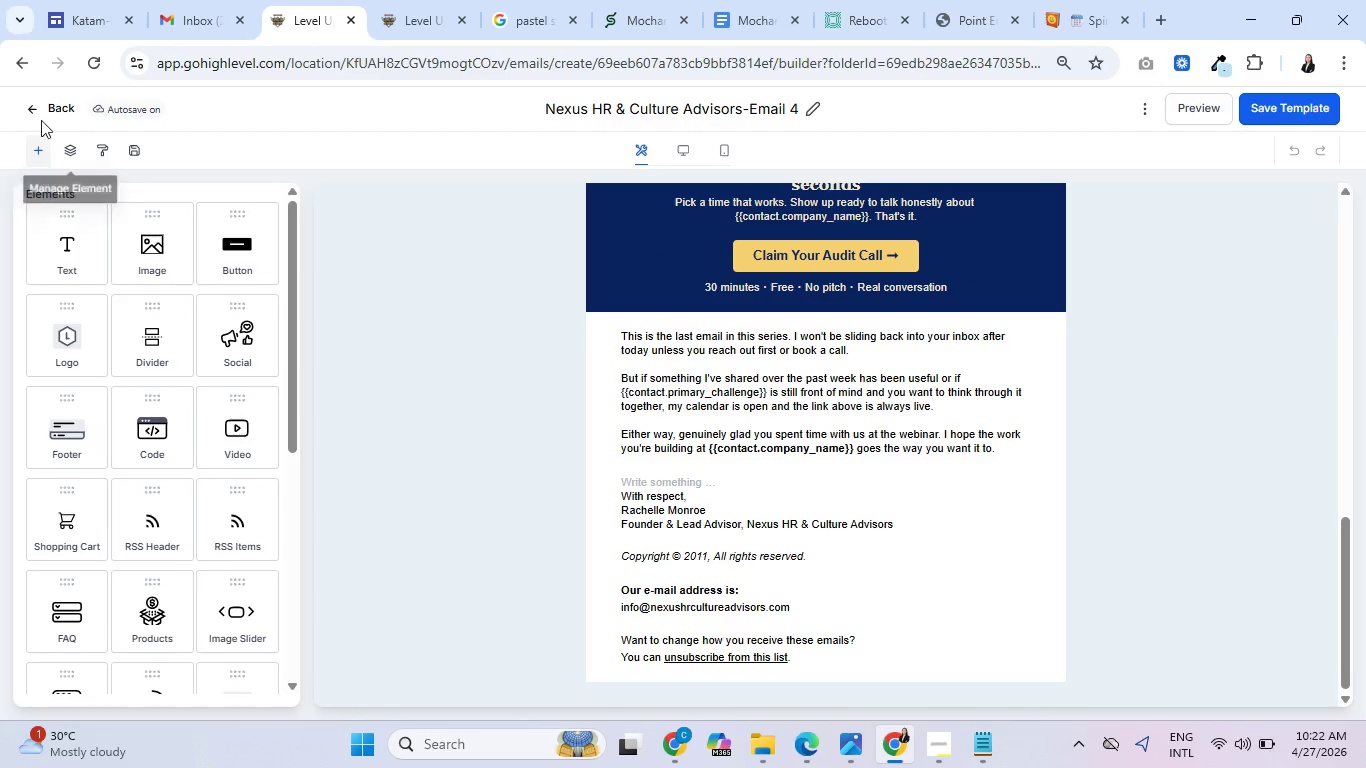 
left_click([35, 107])
 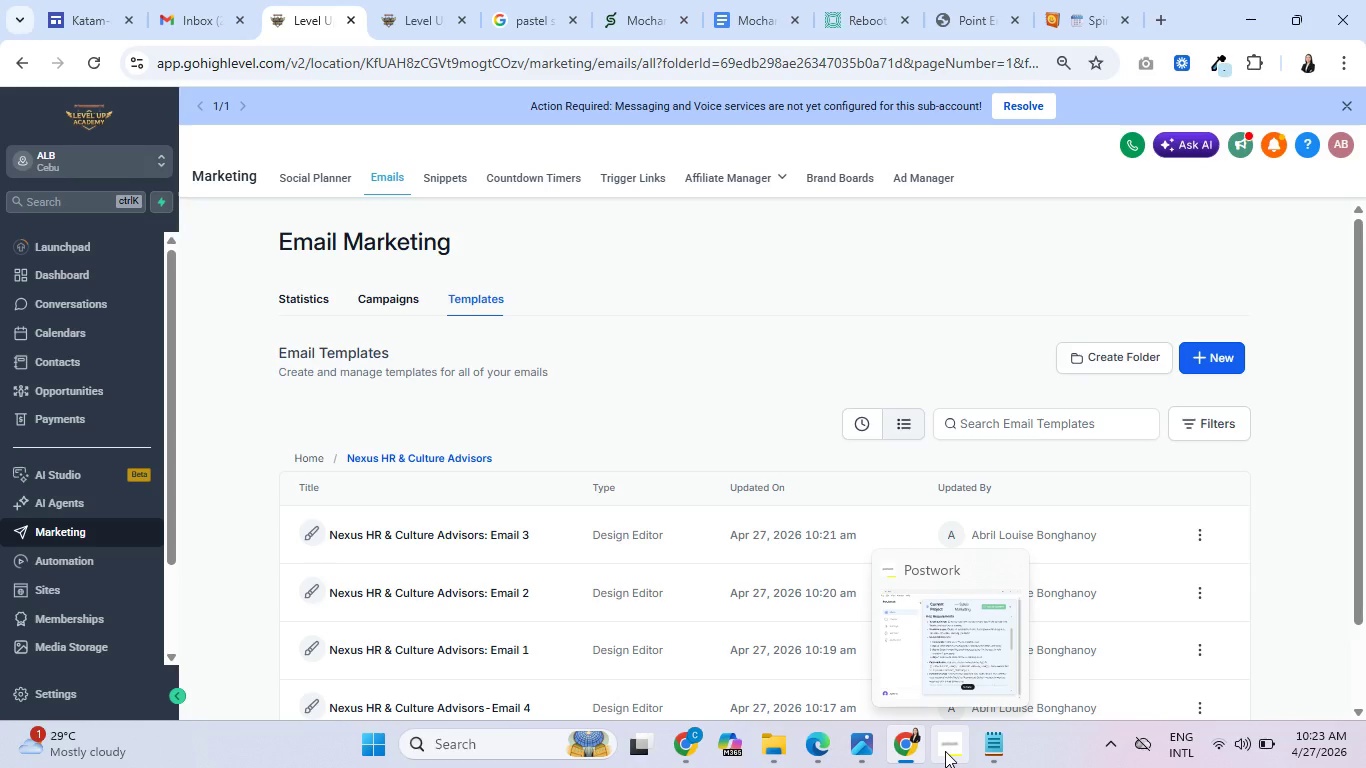 
wait(34.25)
 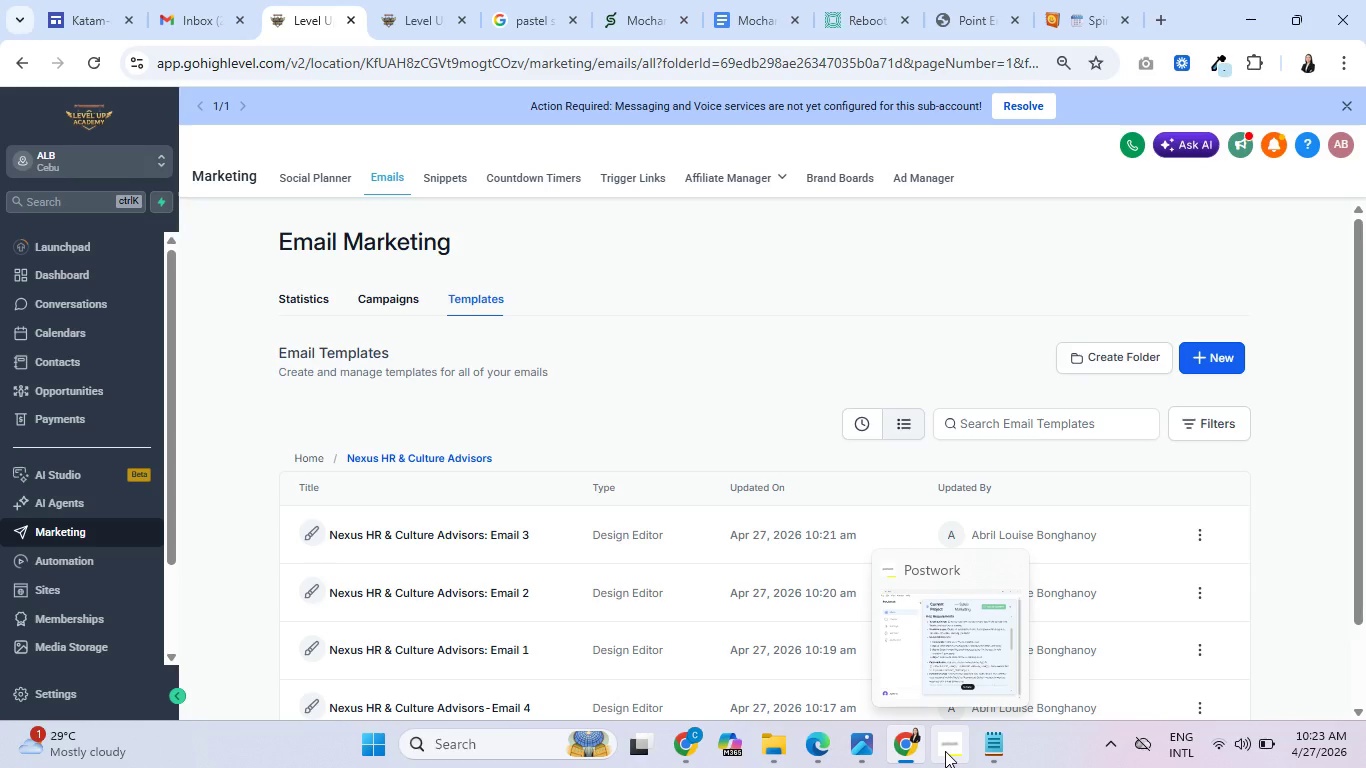 
left_click([946, 751])